 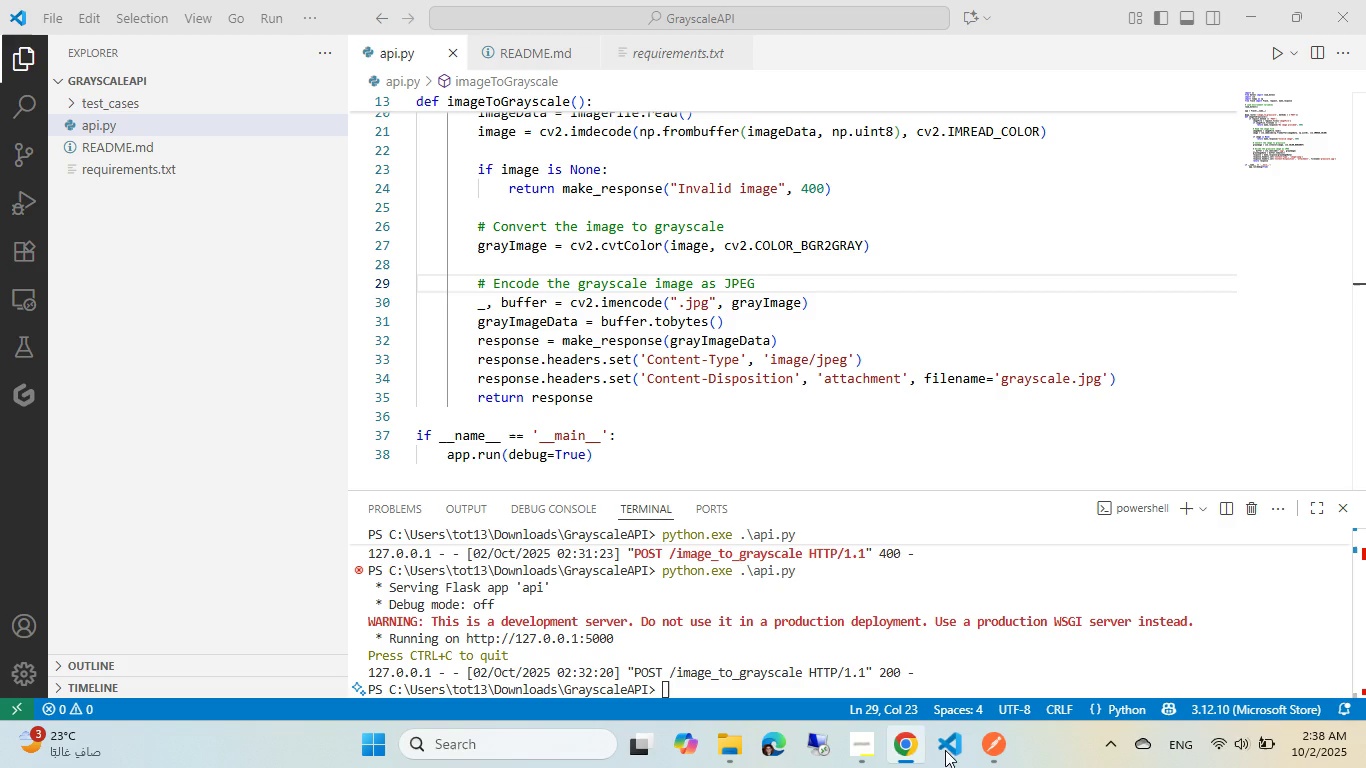 
left_click([843, 629])
 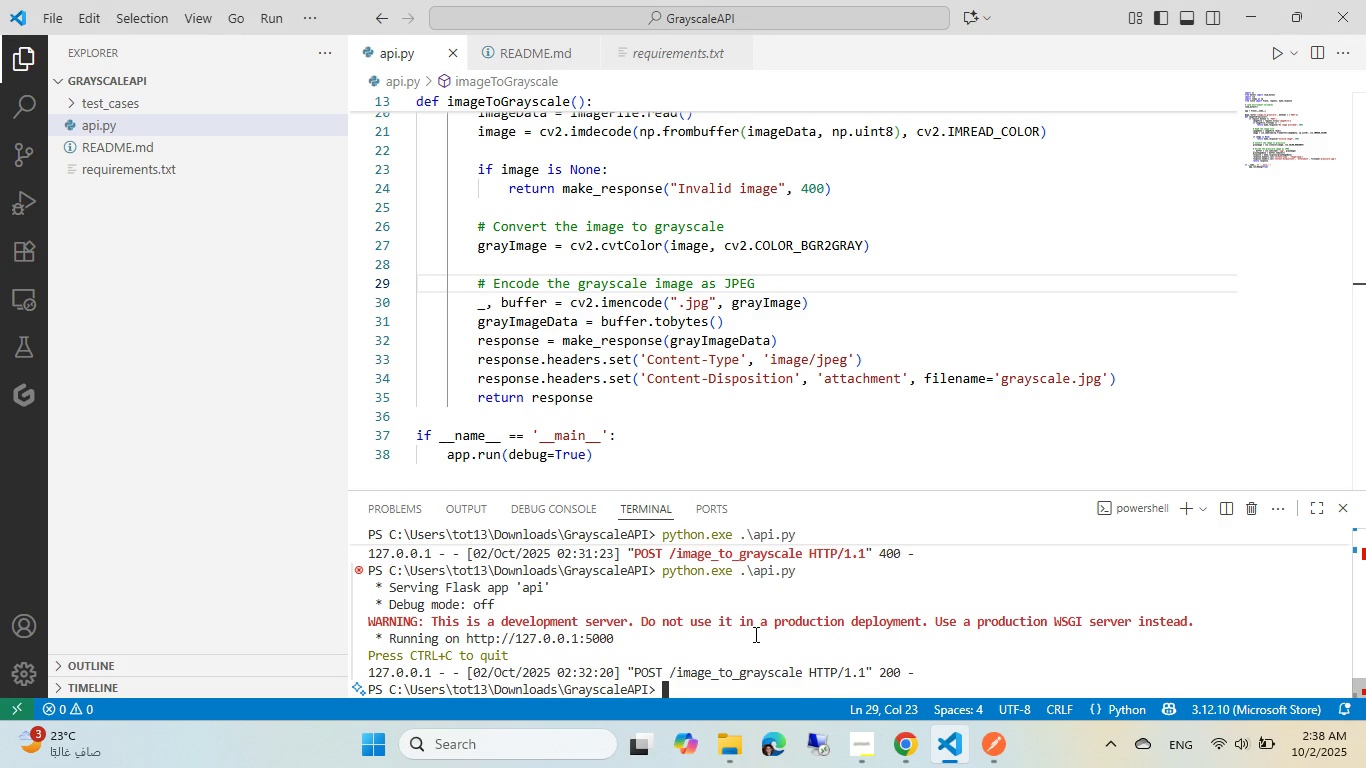 
mouse_move([1191, 519])
 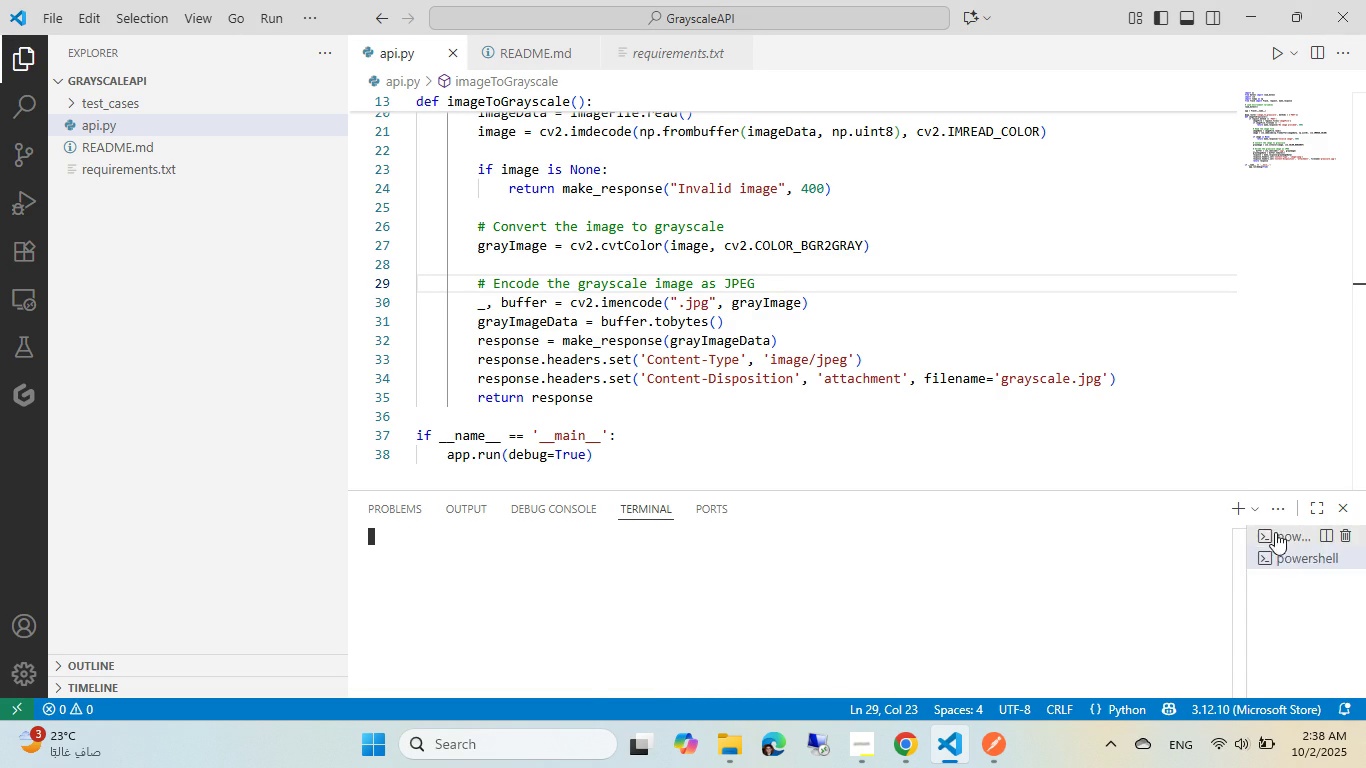 
left_click([1275, 532])
 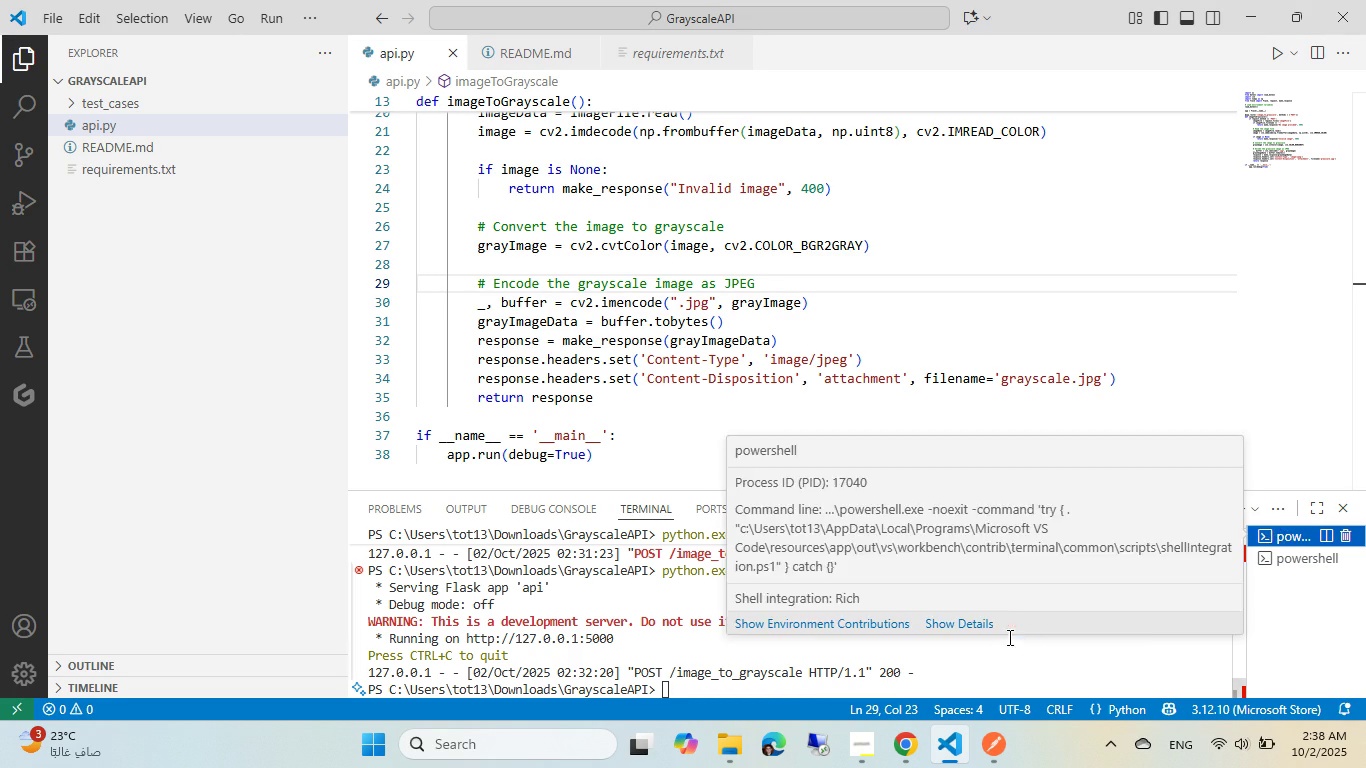 
left_click([1008, 637])
 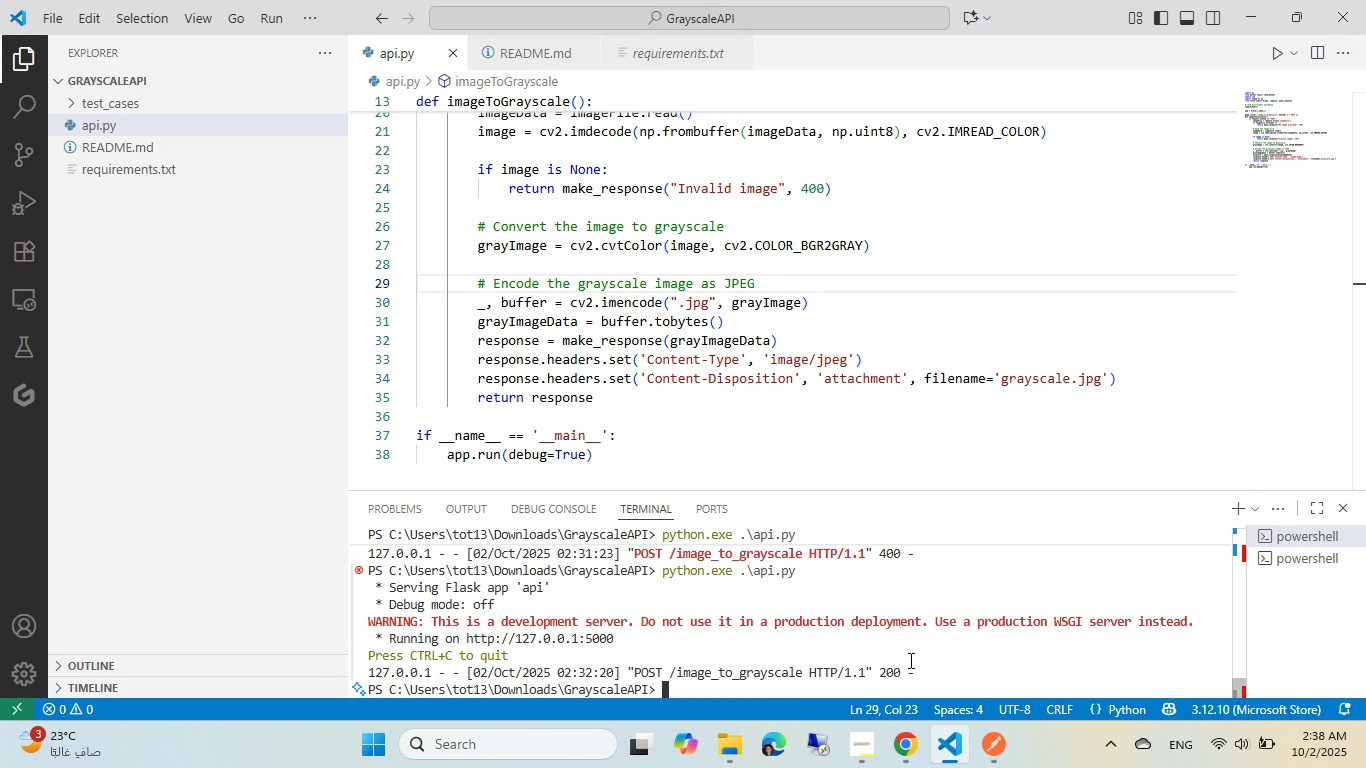 
left_click([909, 660])
 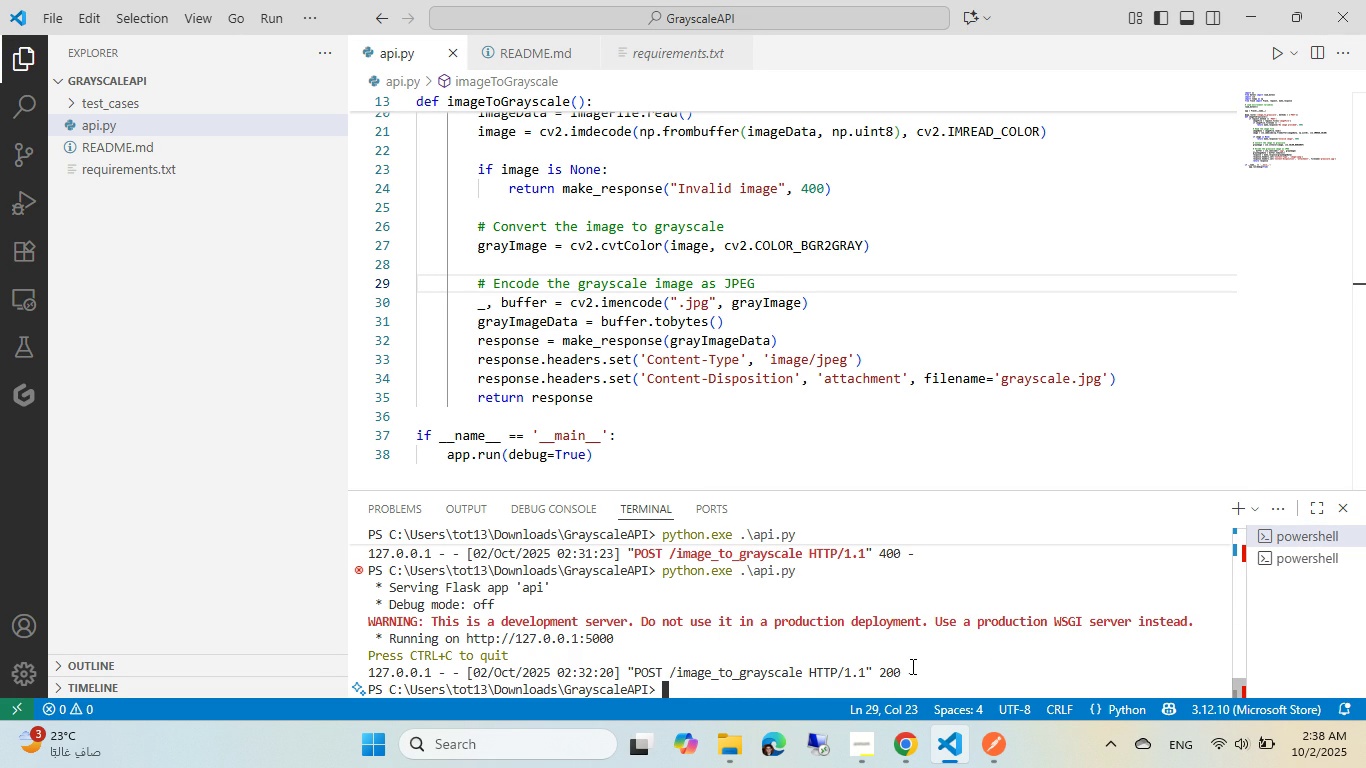 
key(ArrowUp)
 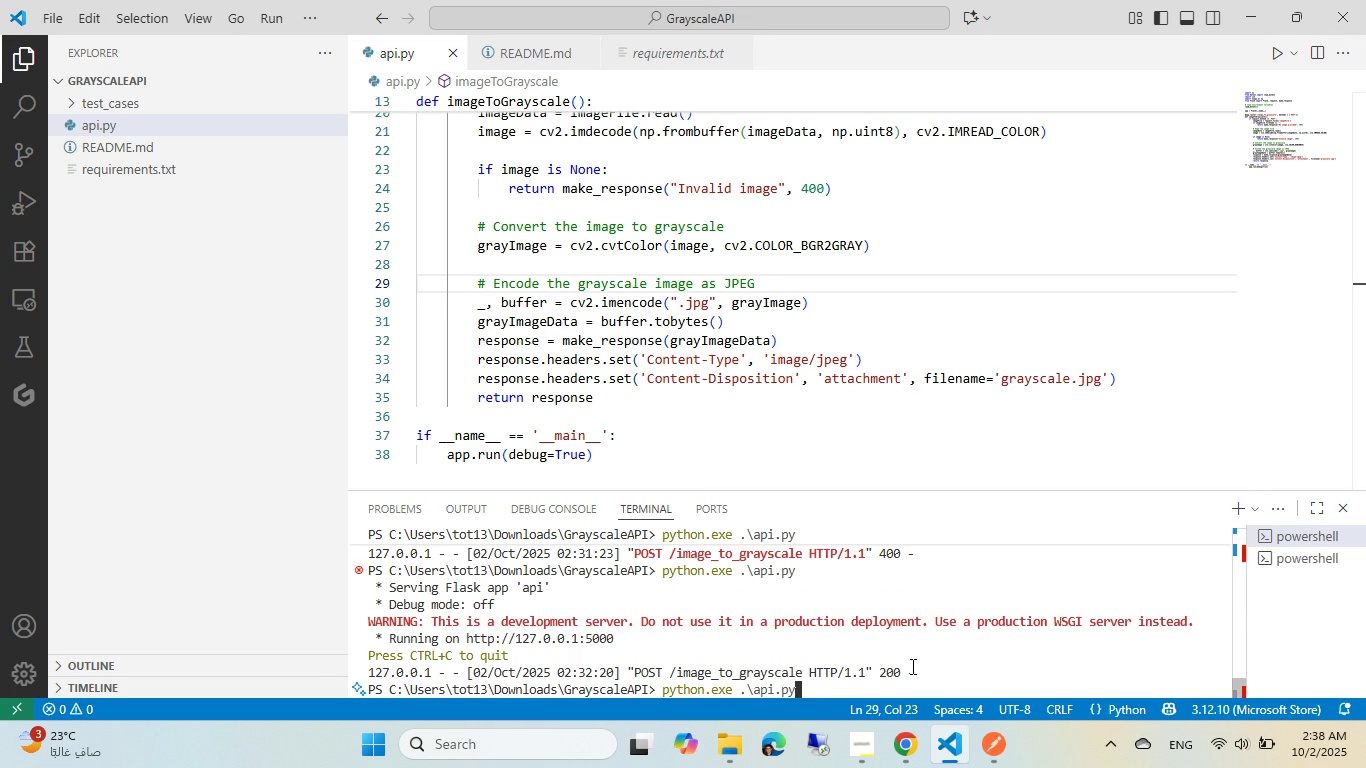 
key(Enter)
 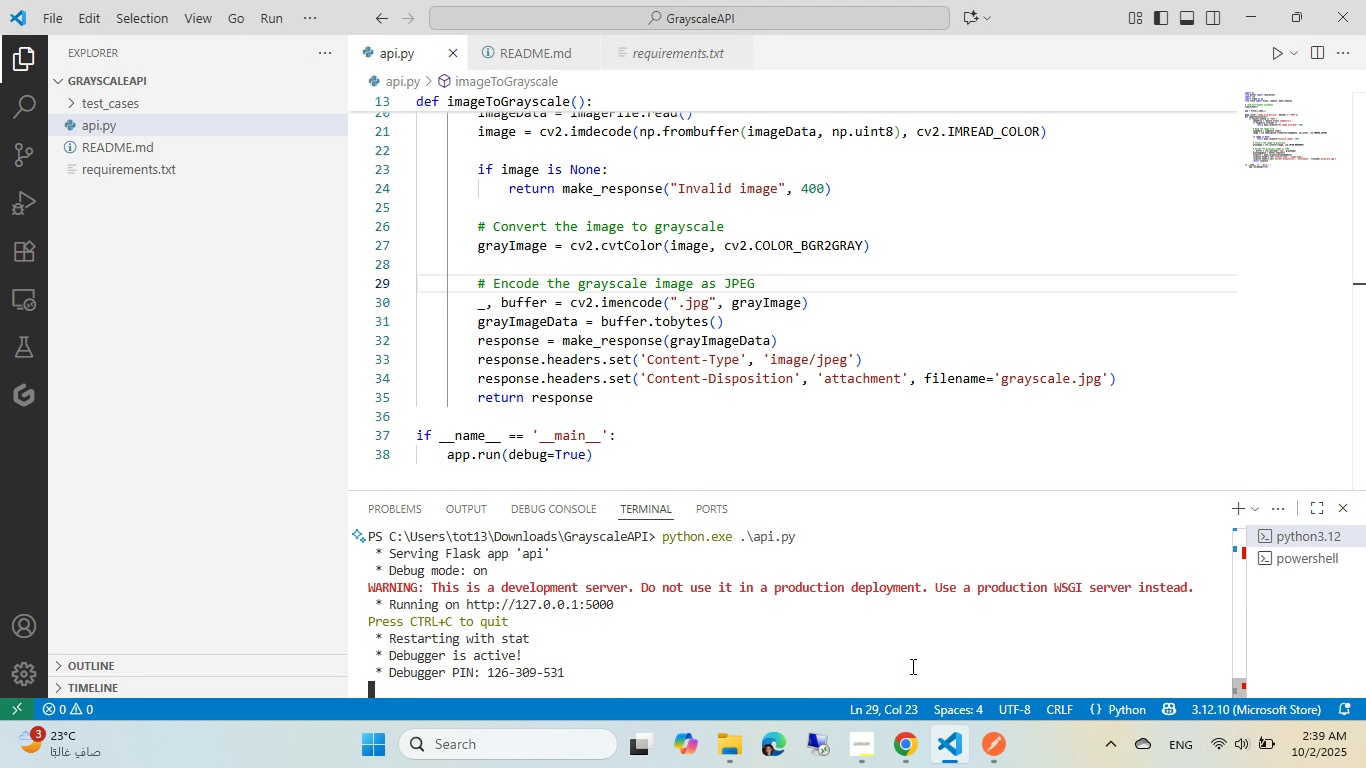 
wait(8.88)
 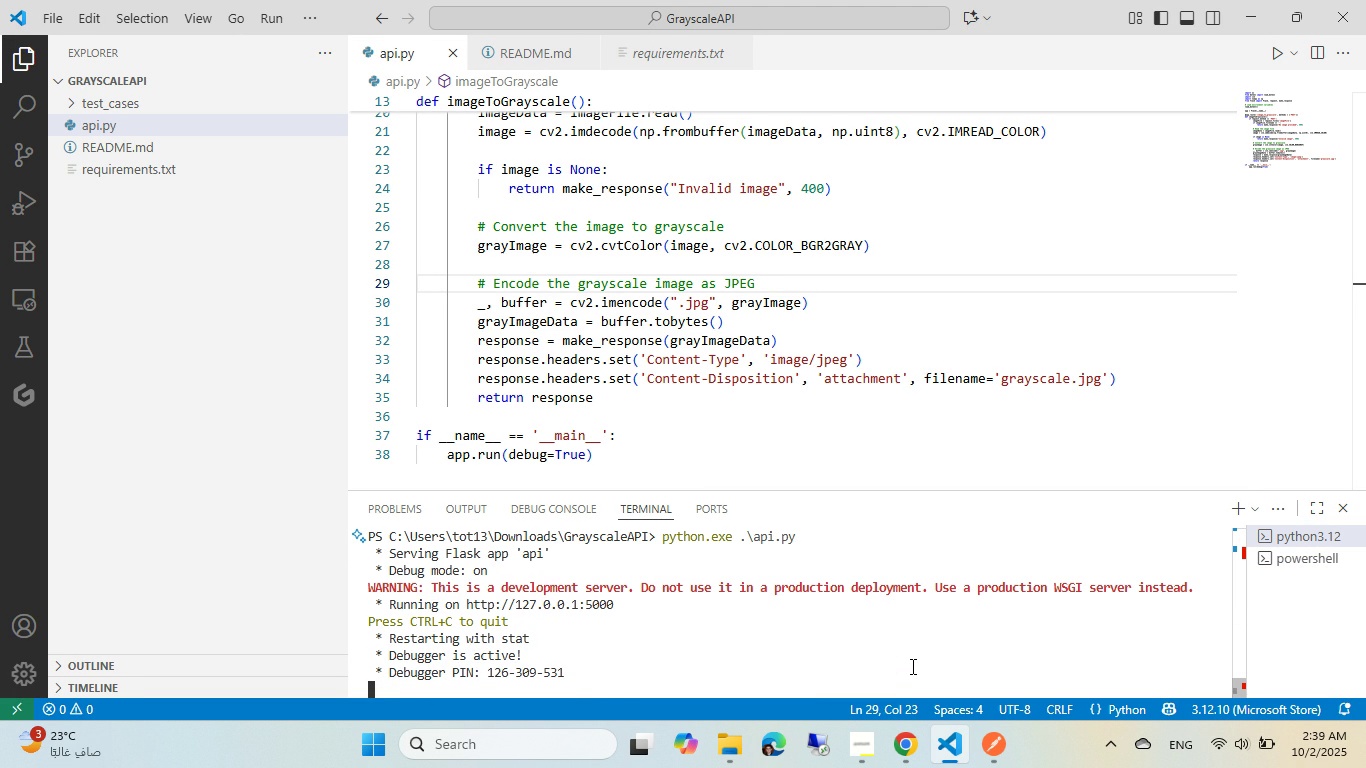 
left_click([905, 742])
 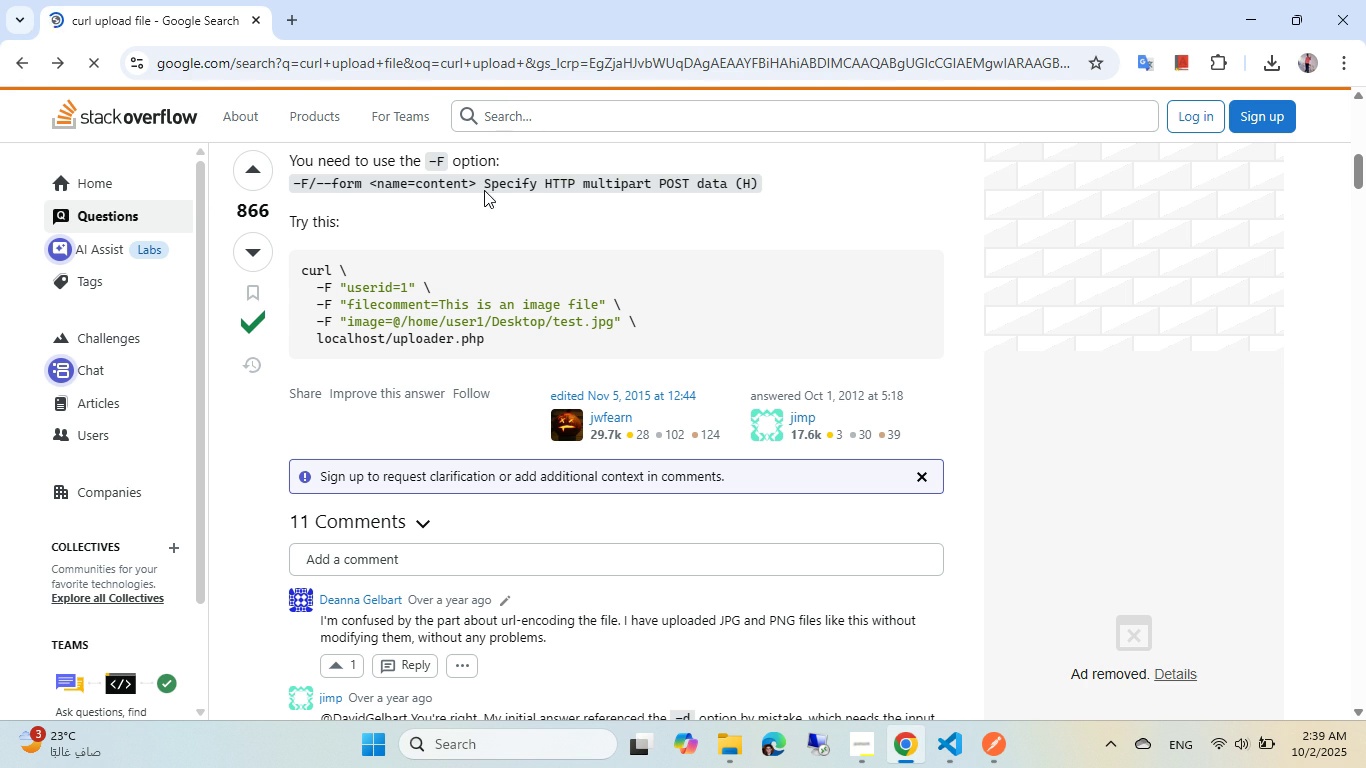 
wait(5.54)
 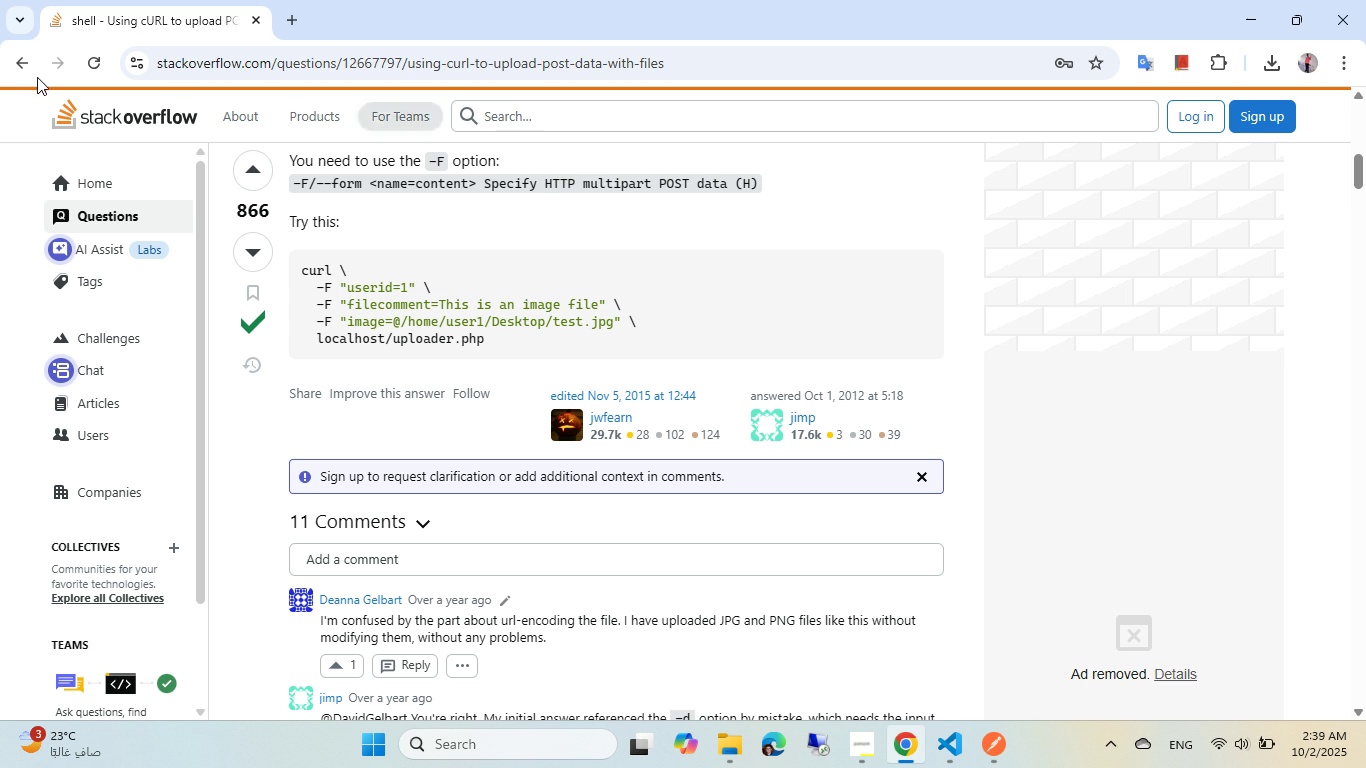 
left_click([431, 140])
 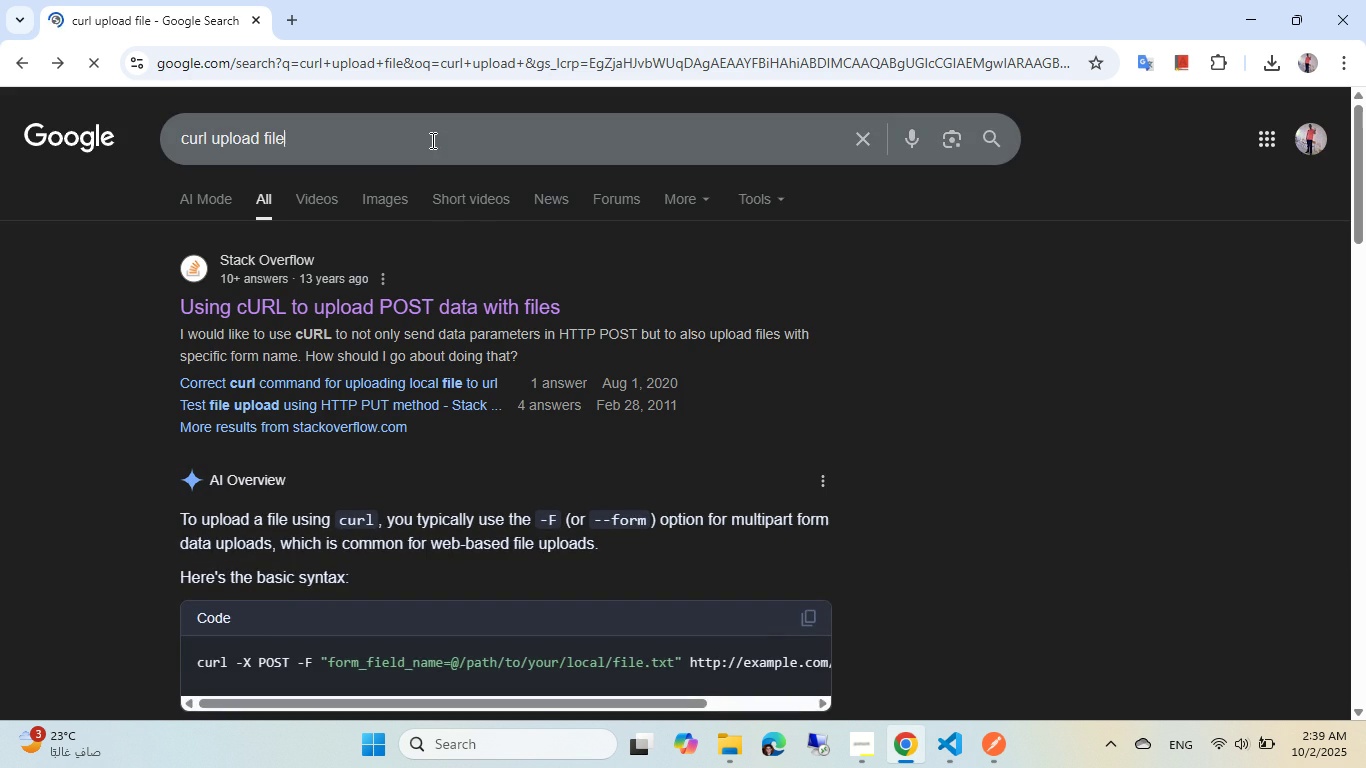 
scroll: coordinate [431, 140], scroll_direction: down, amount: 2.0
 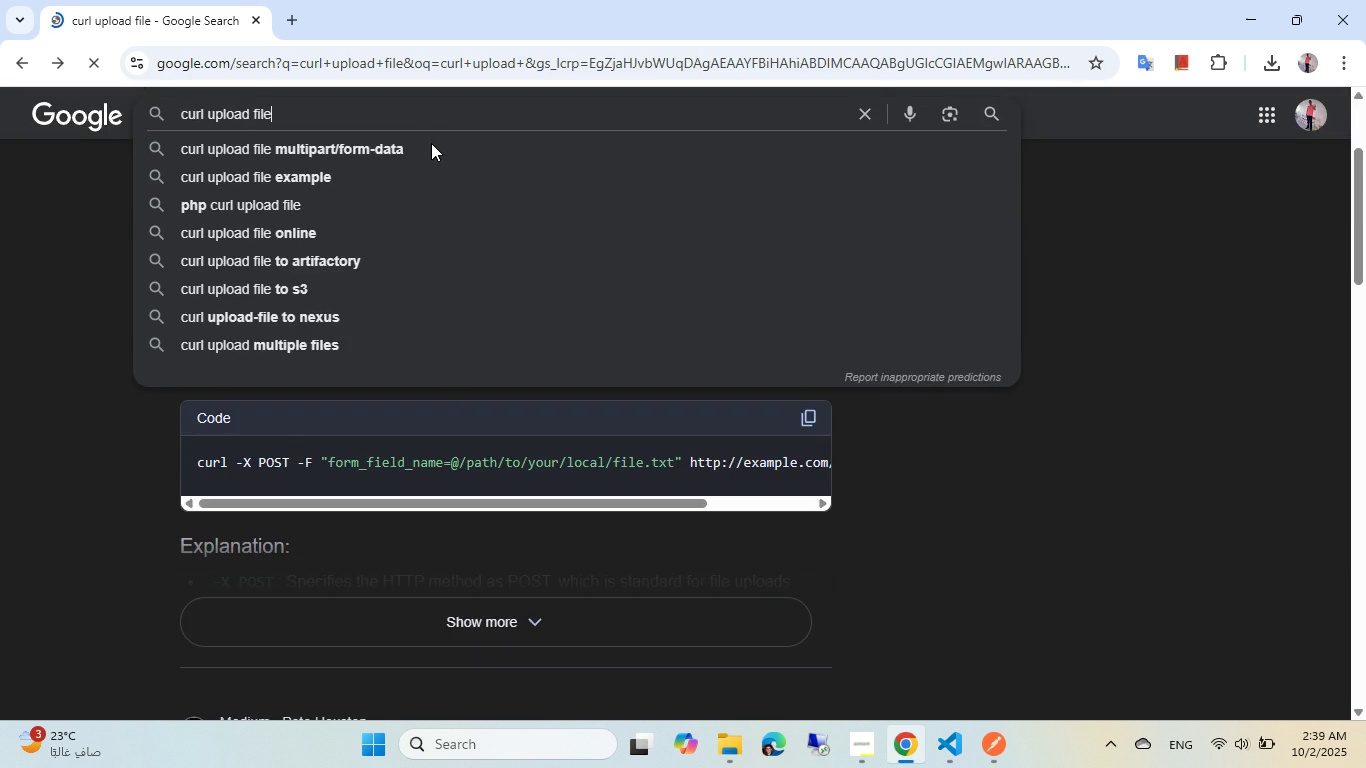 
scroll: coordinate [431, 143], scroll_direction: up, amount: 2.0
 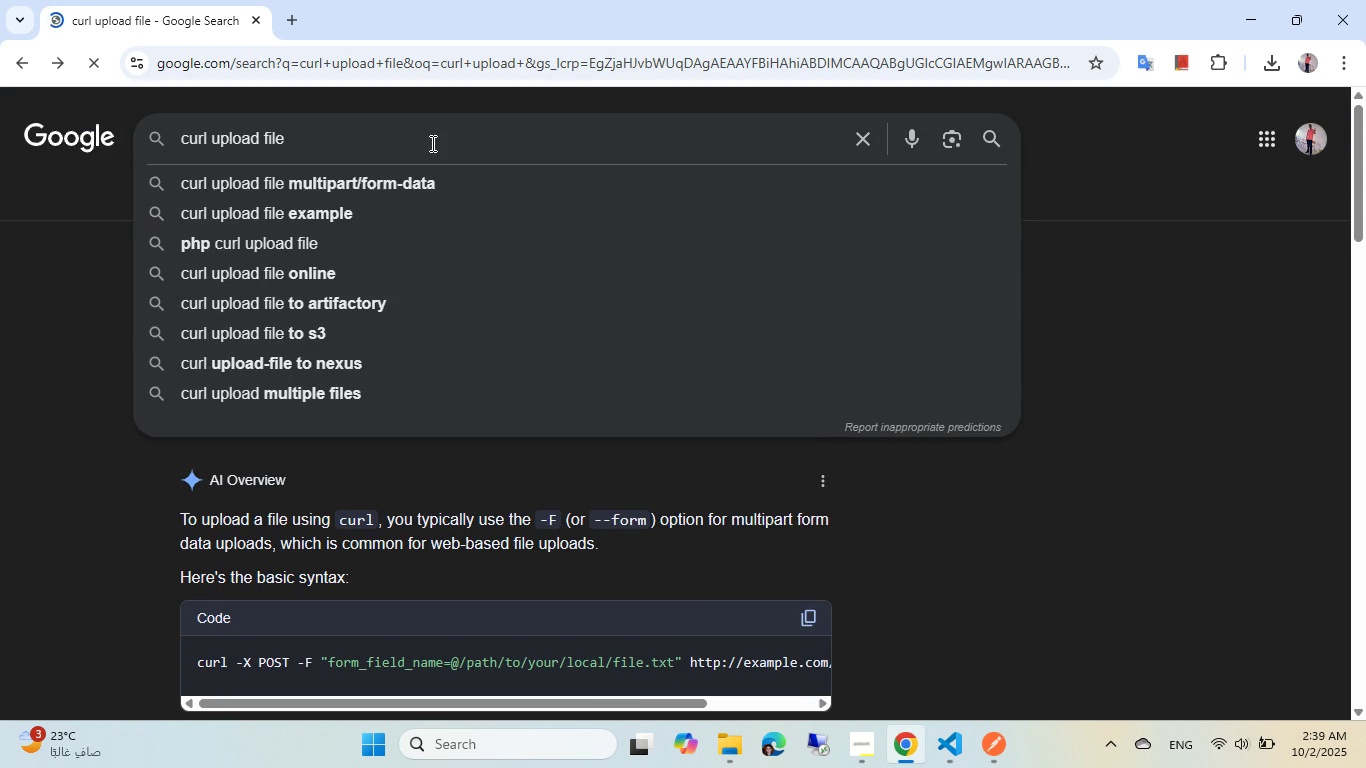 
type( and downloa)
 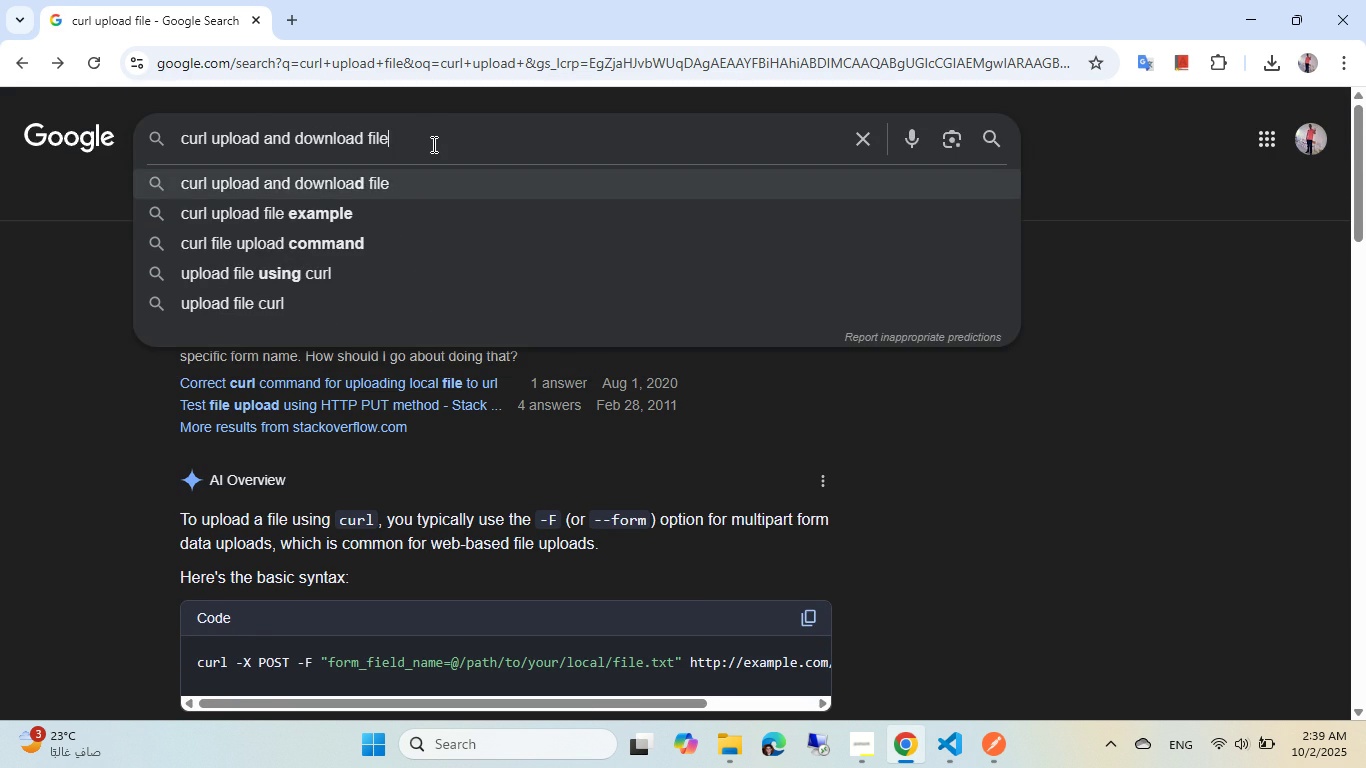 
key(ArrowDown)
 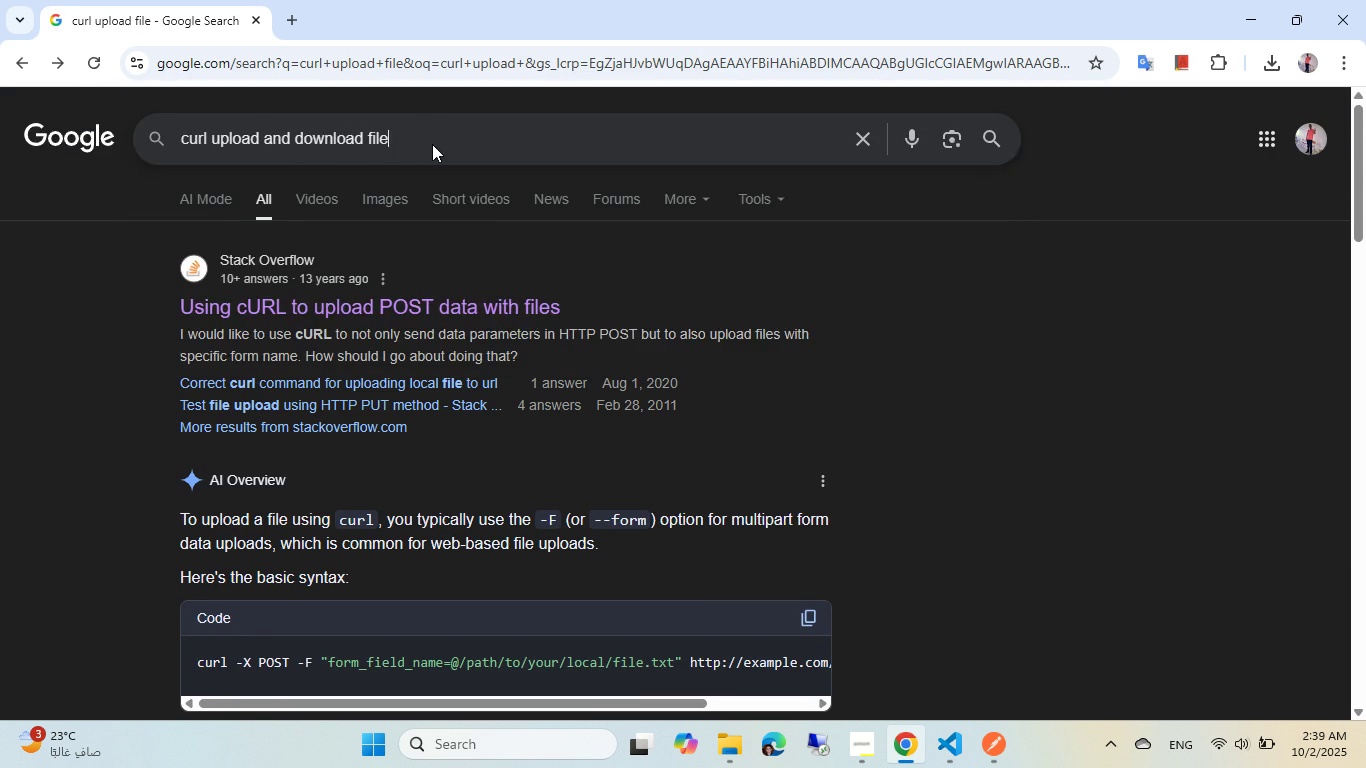 
key(Enter)
 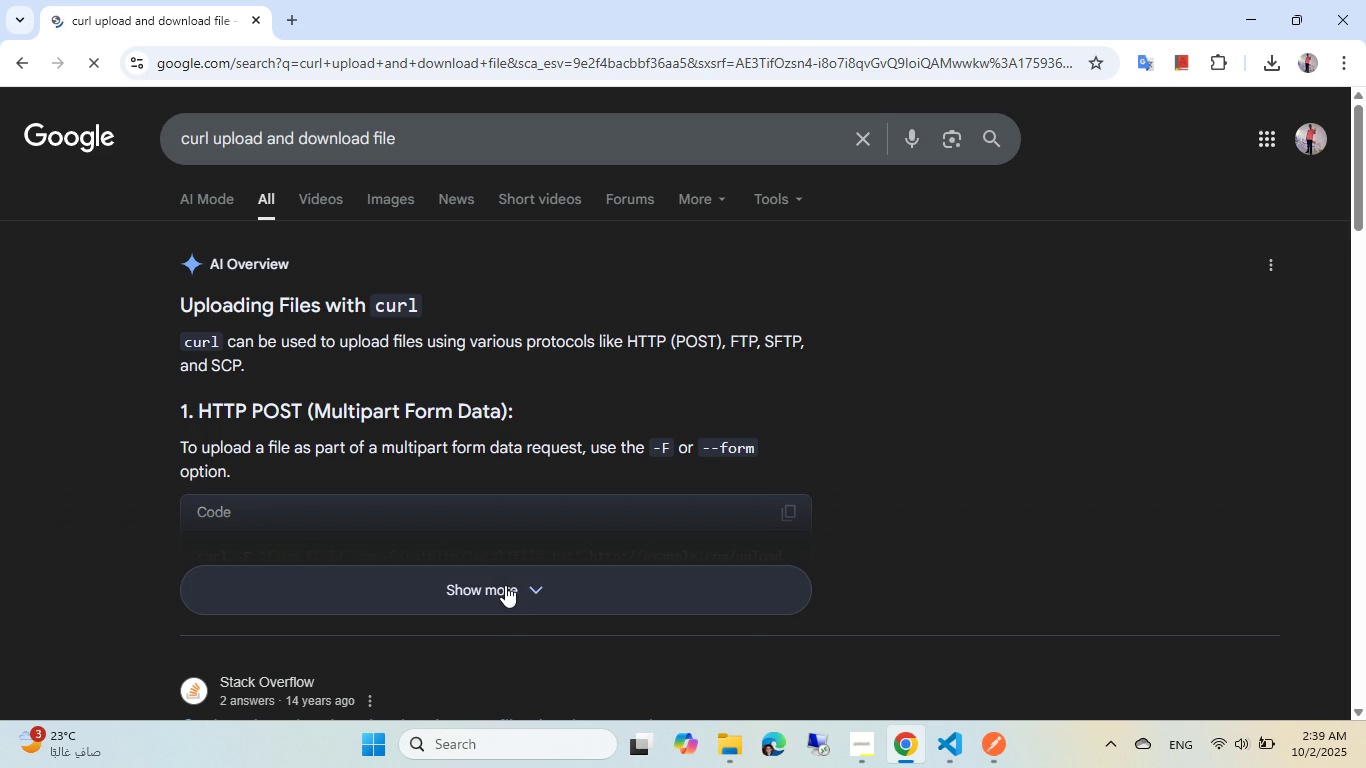 
scroll: coordinate [443, 399], scroll_direction: down, amount: 7.0
 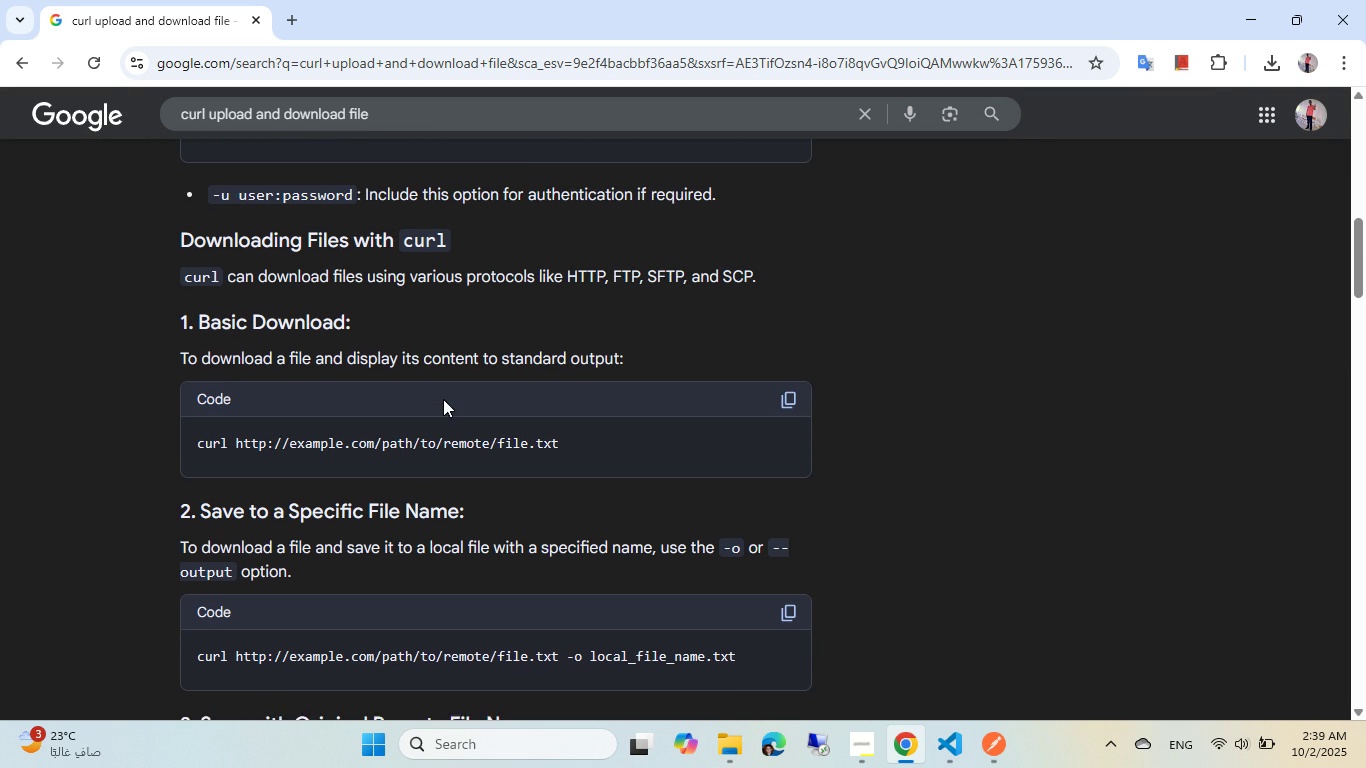 
scroll: coordinate [447, 402], scroll_direction: down, amount: 3.0
 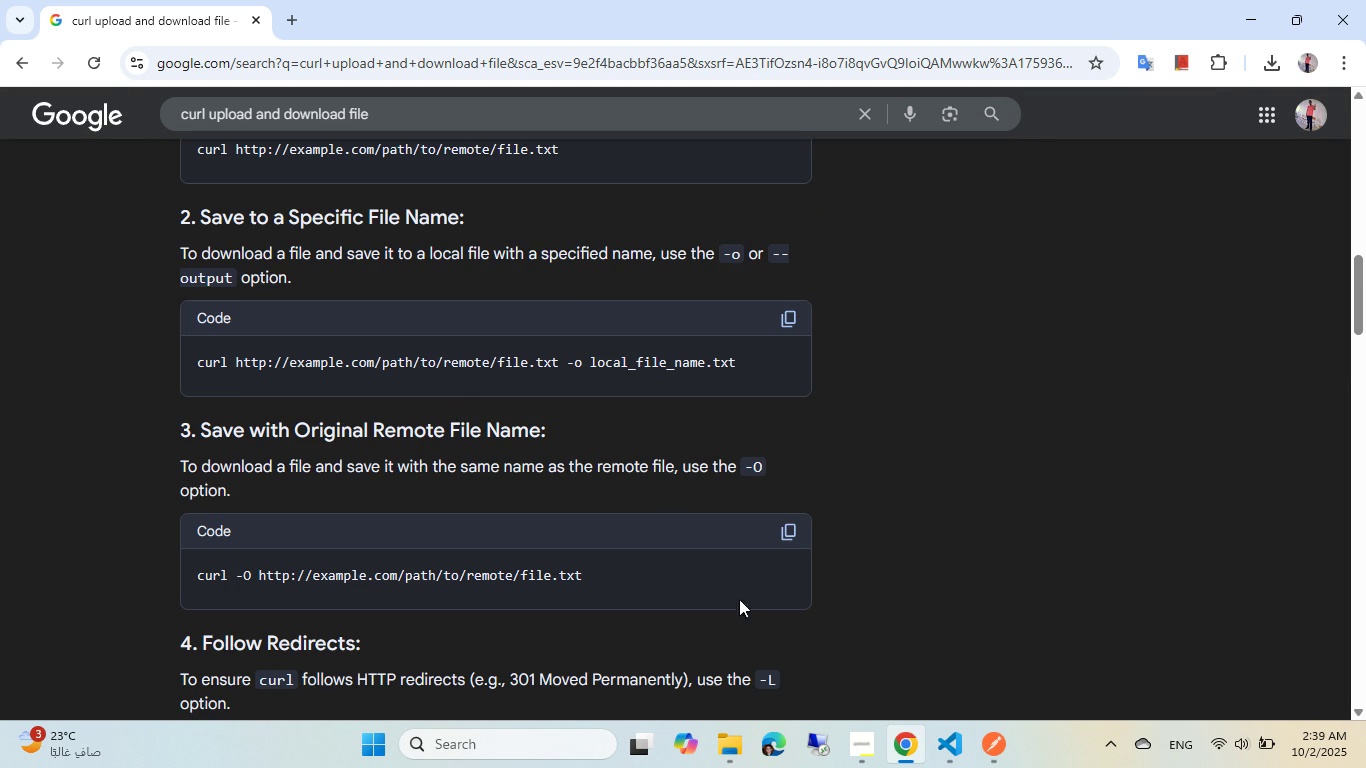 
left_click([953, 754])
 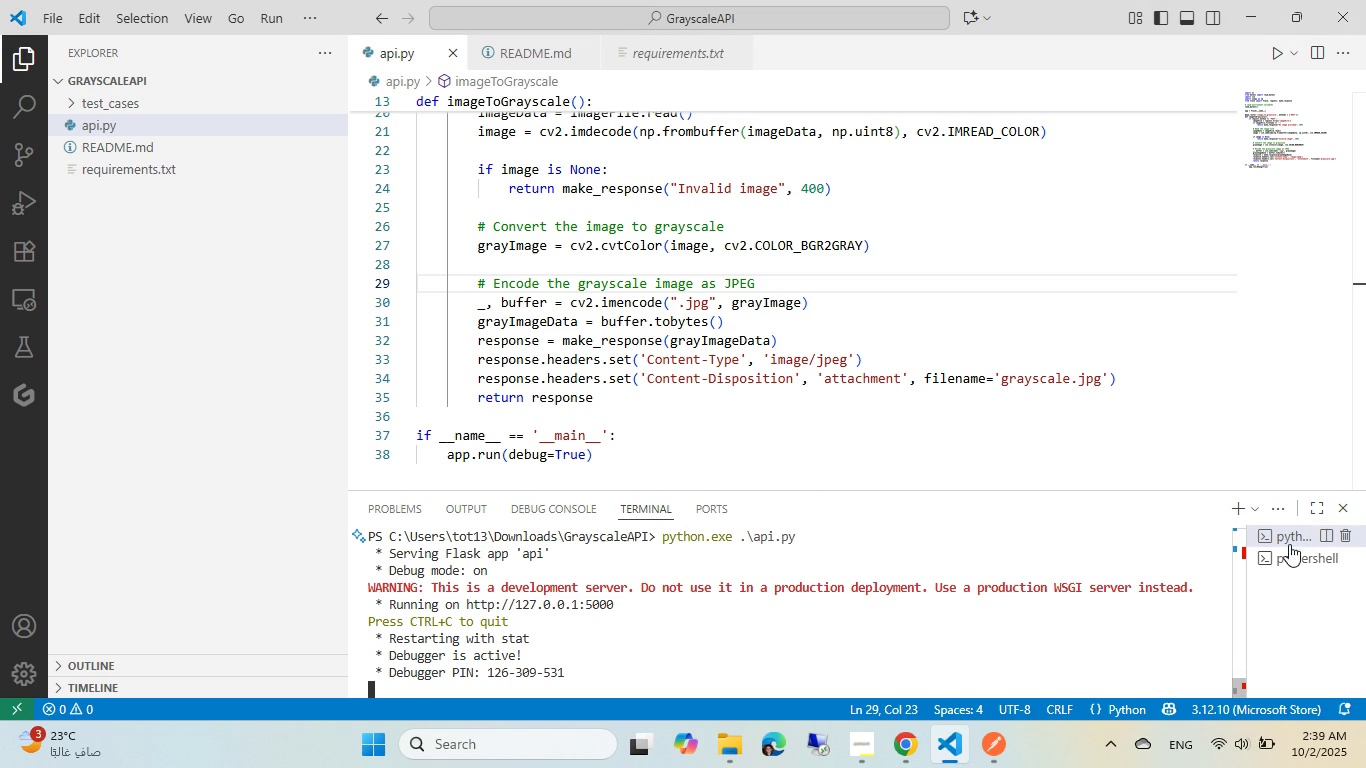 
left_click([1289, 559])
 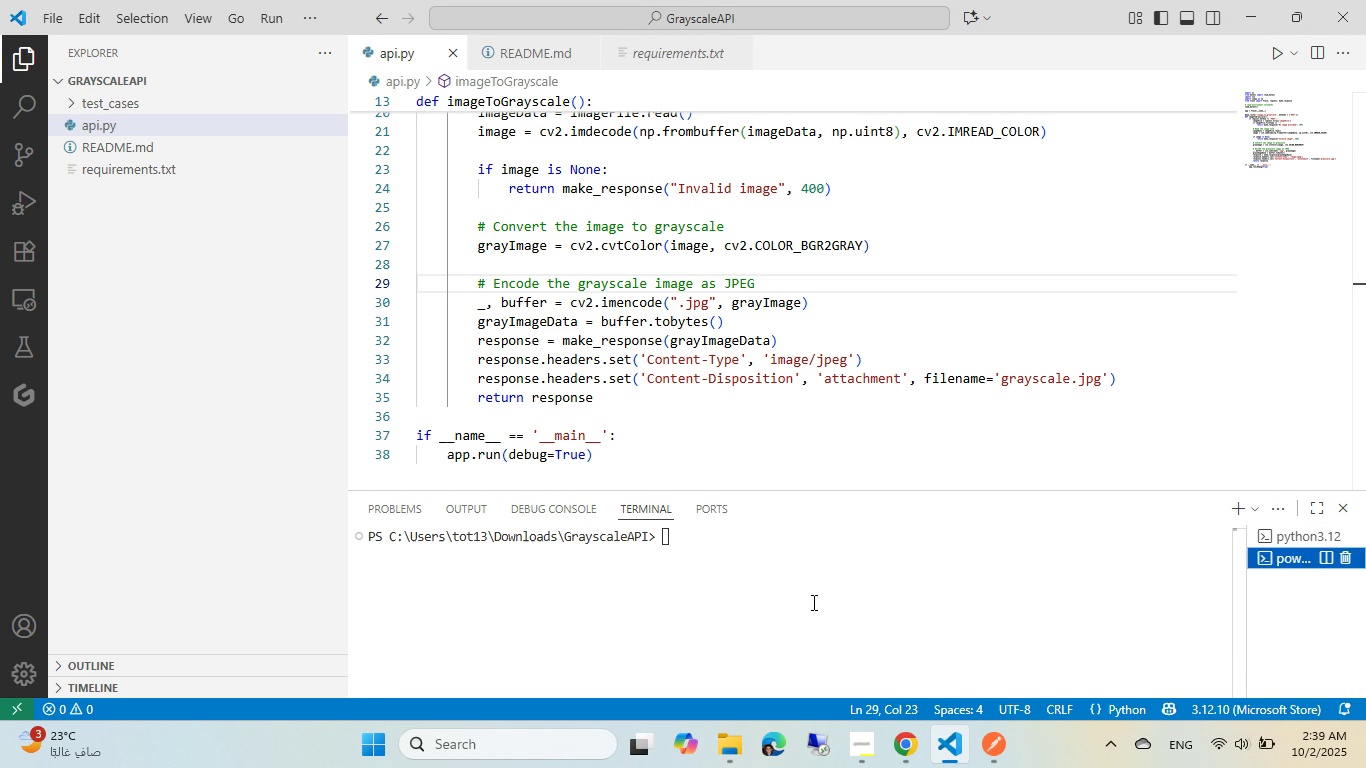 
left_click([812, 599])
 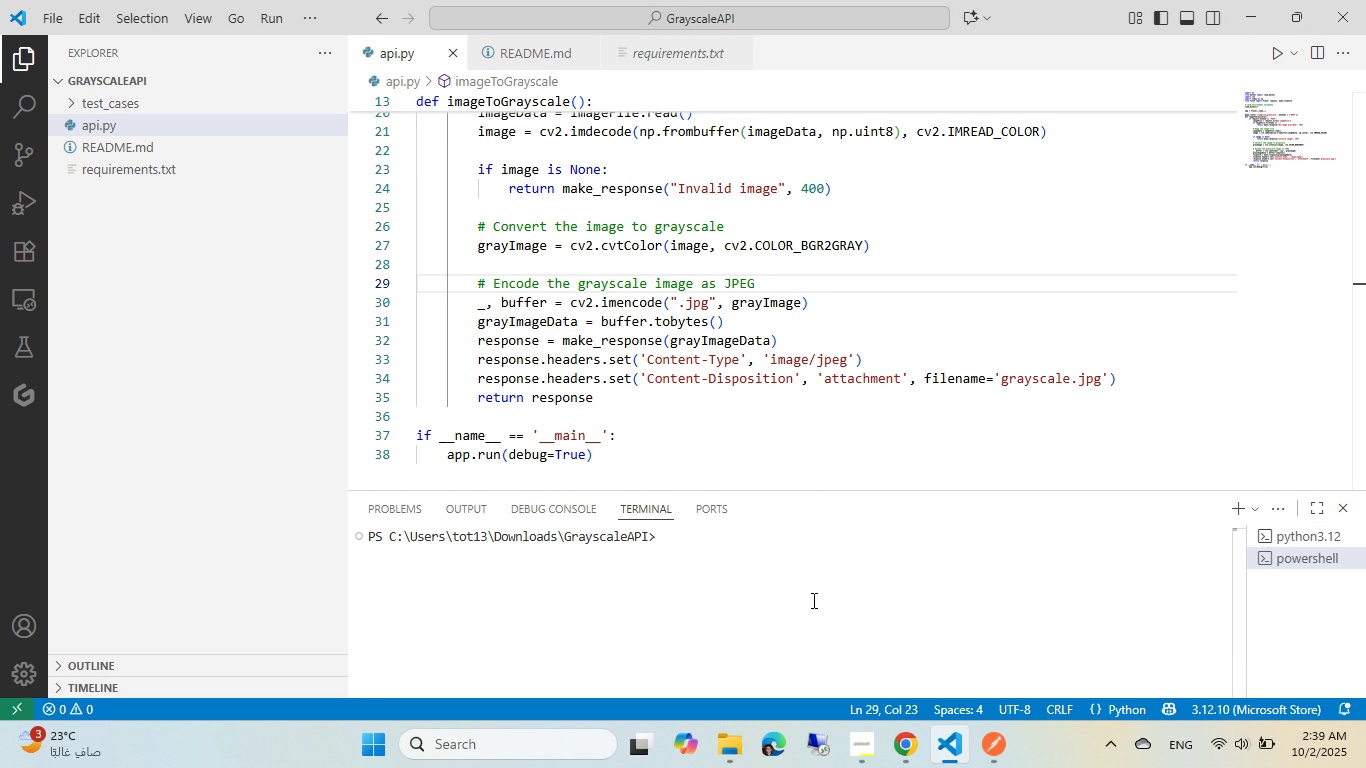 
type(curl tes)
key(Tab)
type(1.)
key(Tab)